 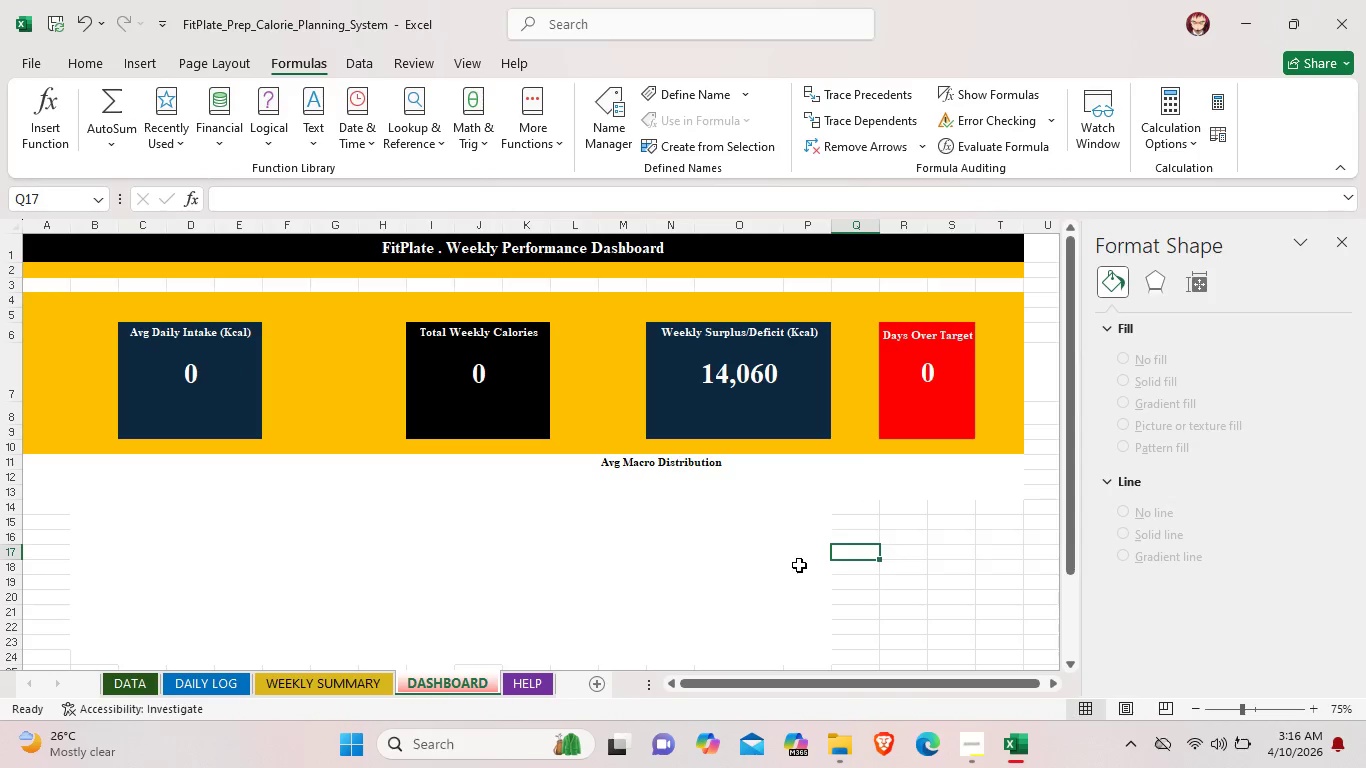 
scroll: coordinate [799, 565], scroll_direction: down, amount: 4.0
 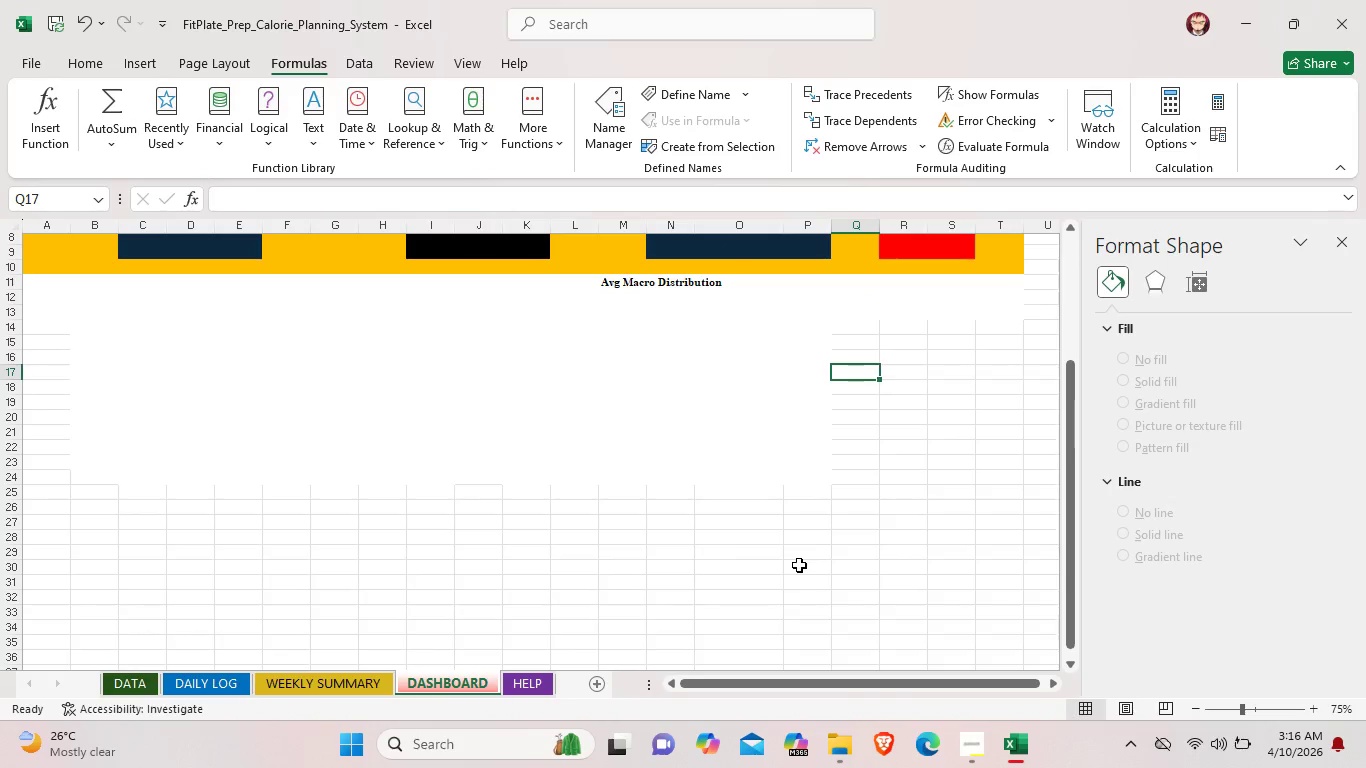 
scroll: coordinate [799, 565], scroll_direction: up, amount: 6.0
 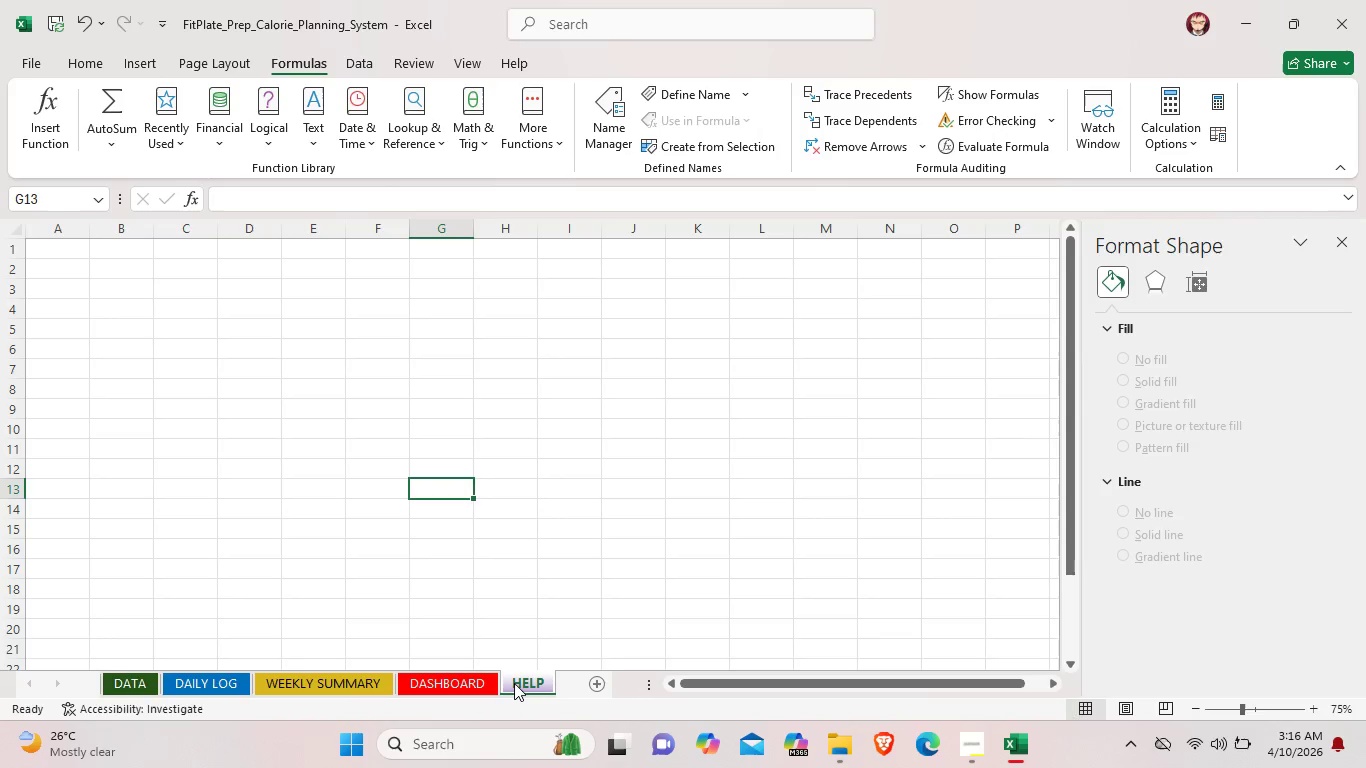 
wait(5.73)
 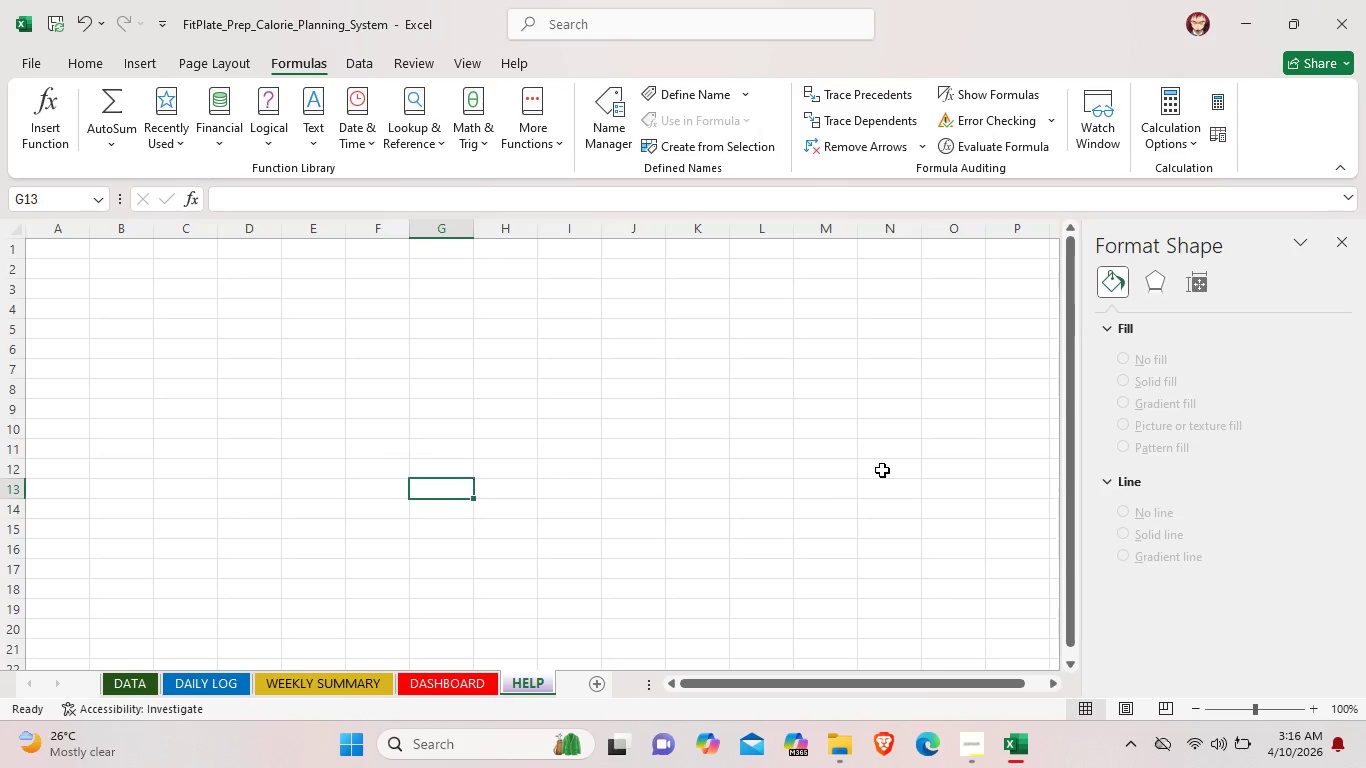 
left_click([882, 470])
 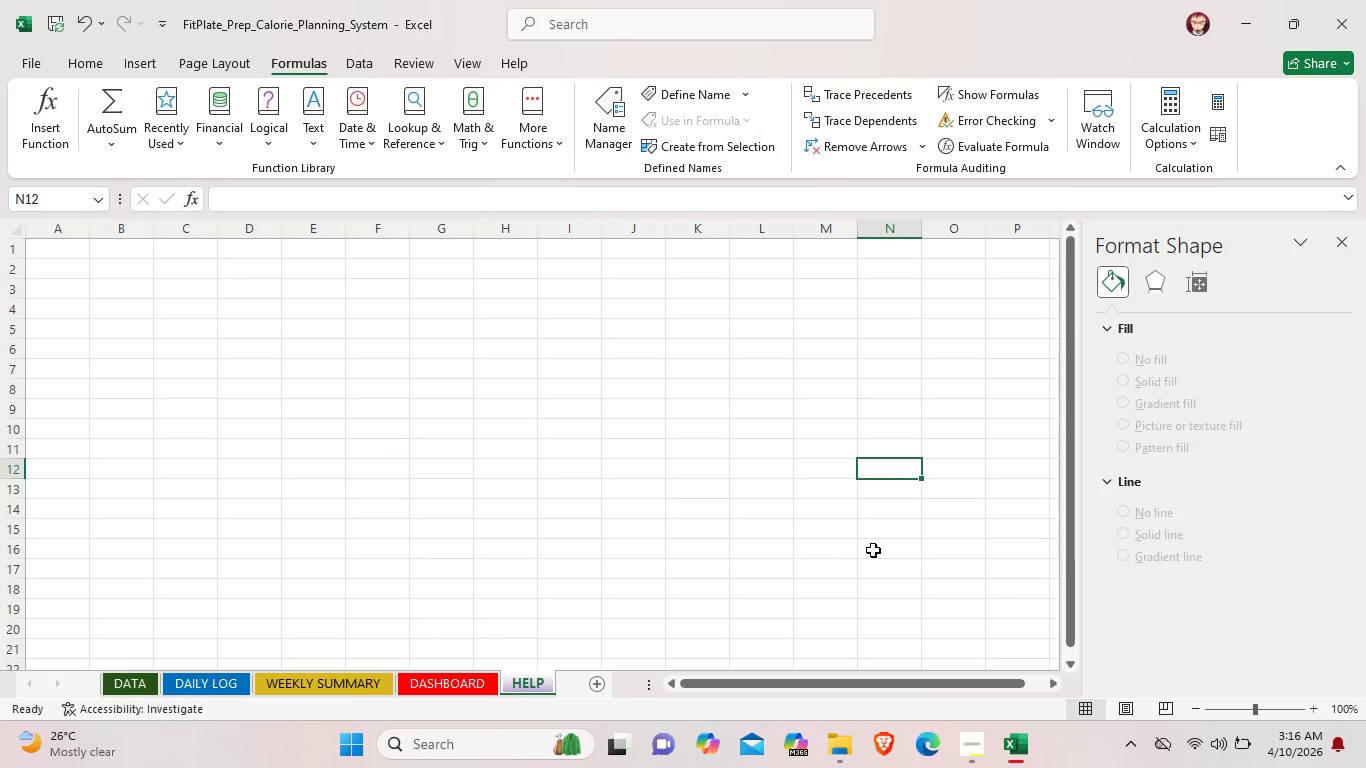 
scroll: coordinate [938, 532], scroll_direction: up, amount: 25.0
 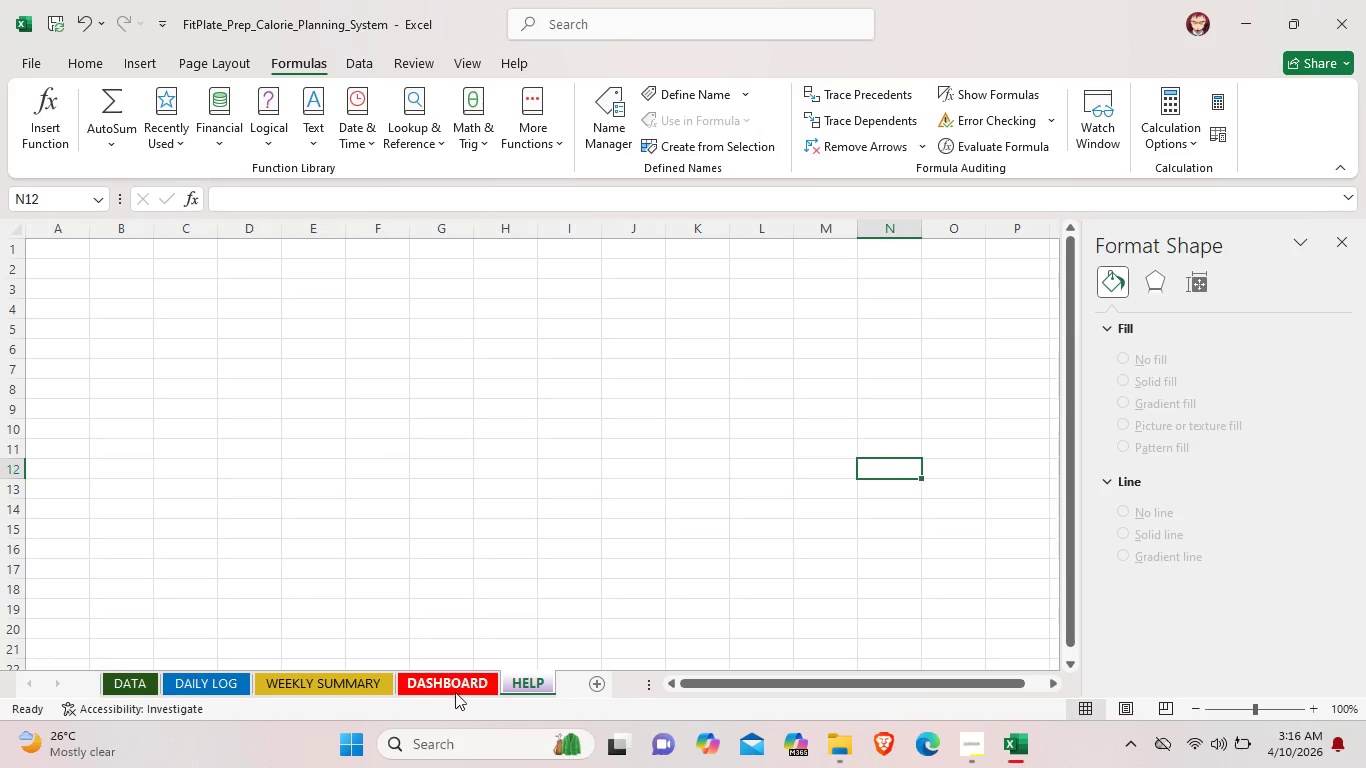 
left_click([456, 683])
 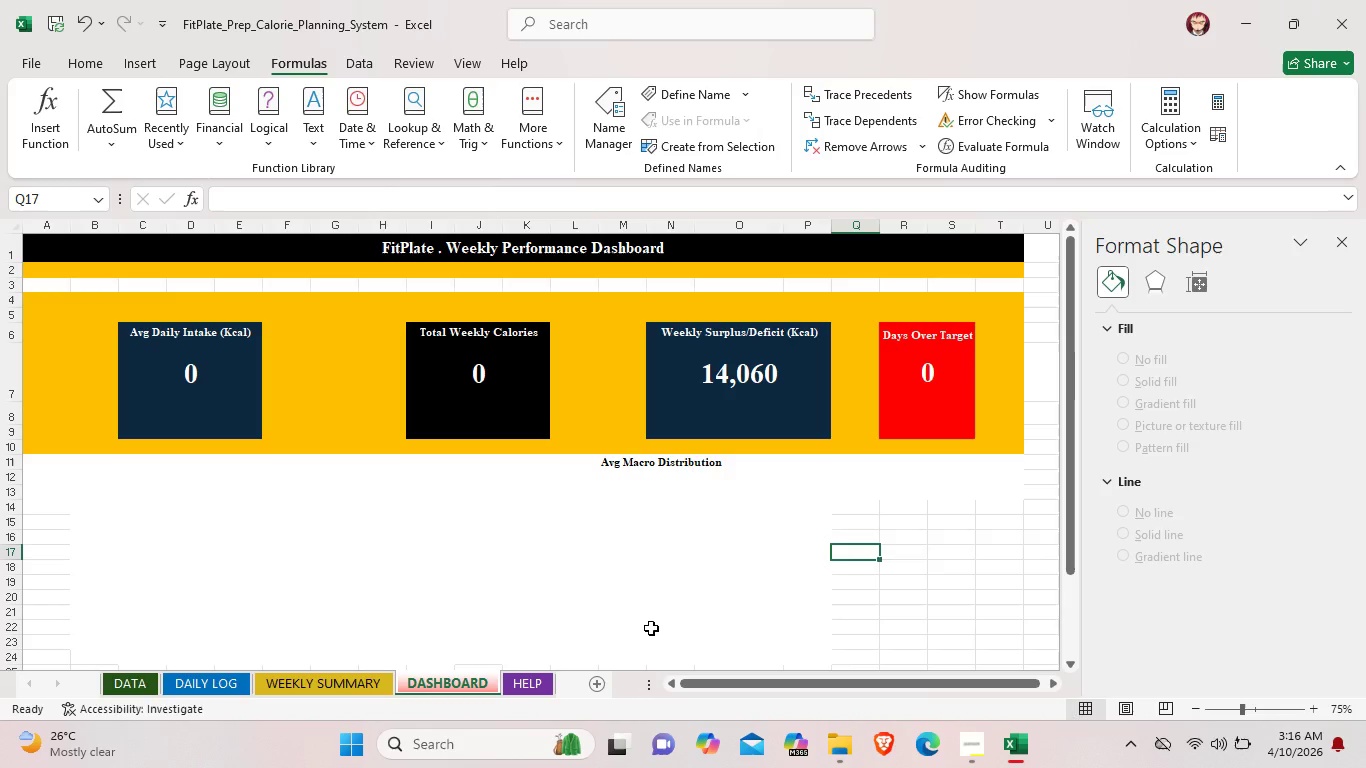 
scroll: coordinate [683, 607], scroll_direction: up, amount: 5.0
 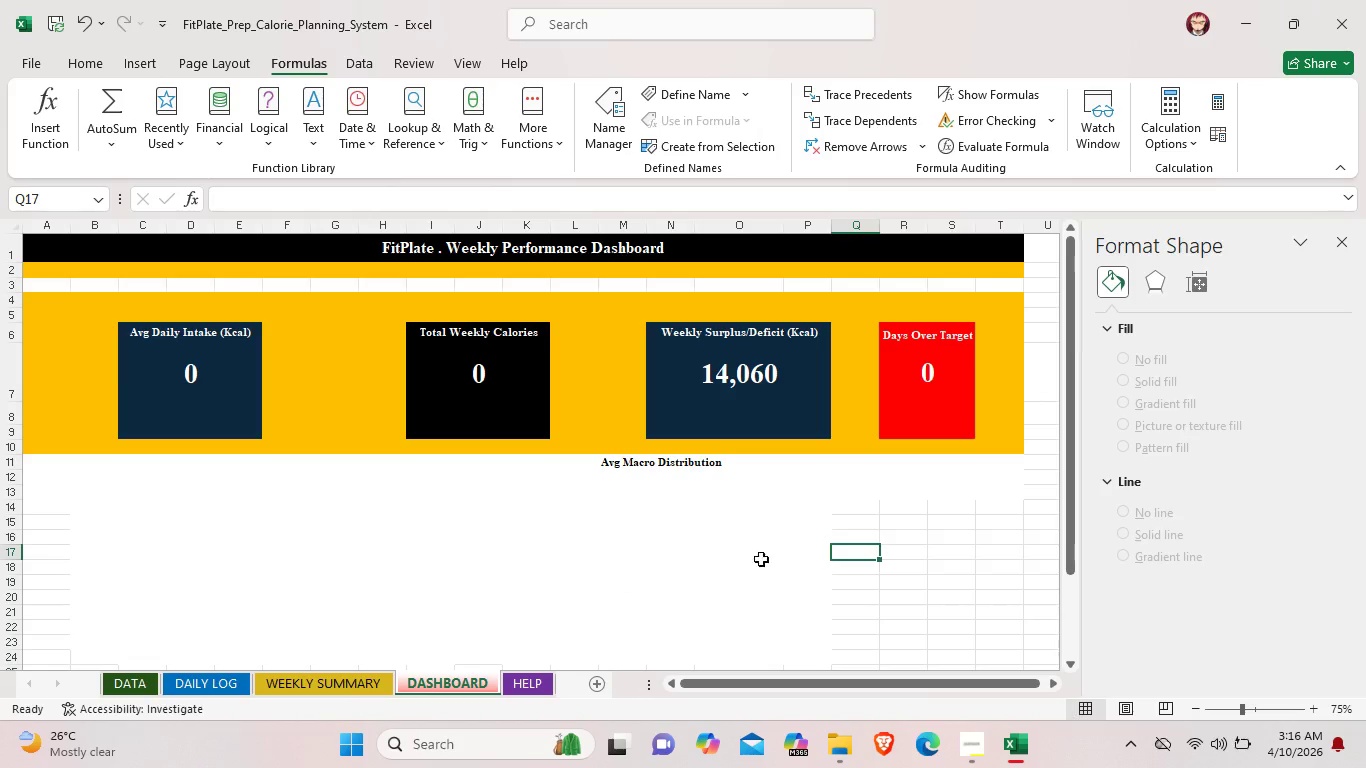 
left_click([428, 136])
 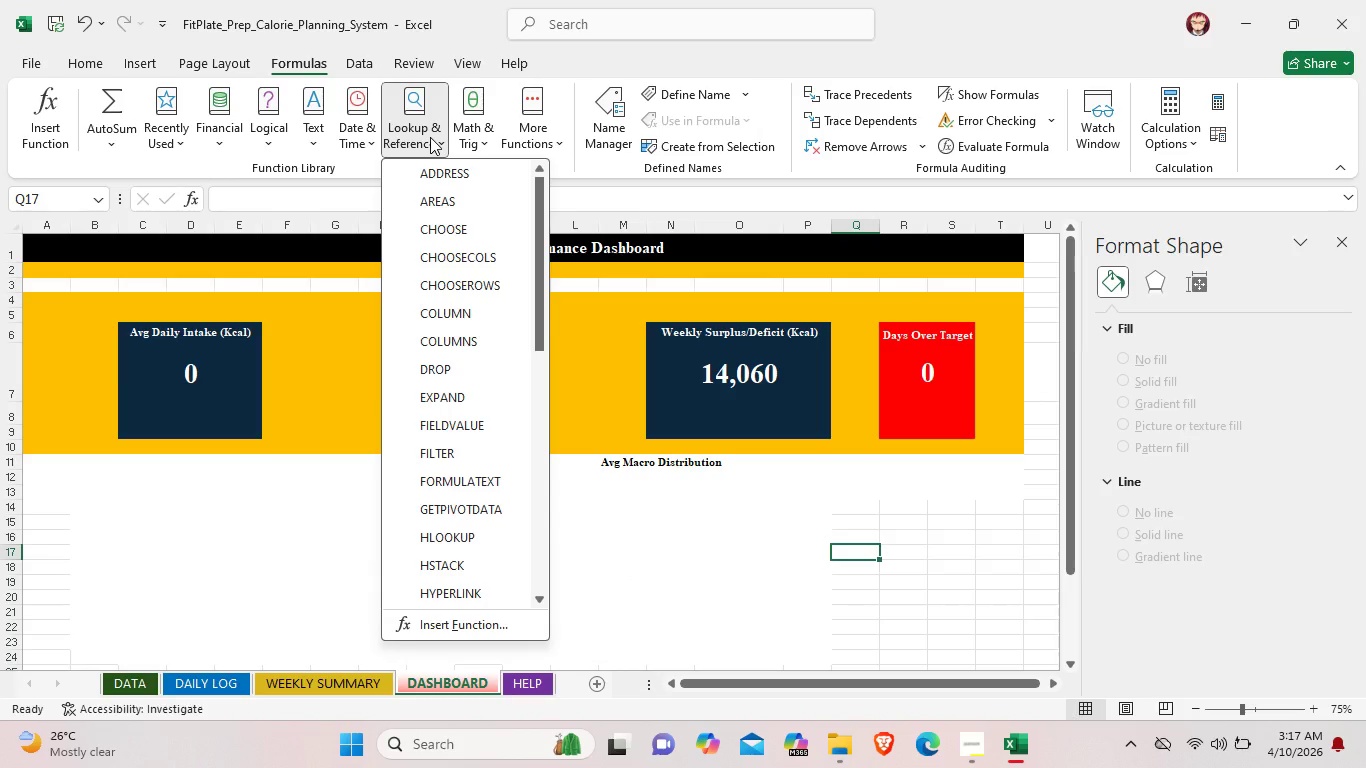 
wait(6.47)
 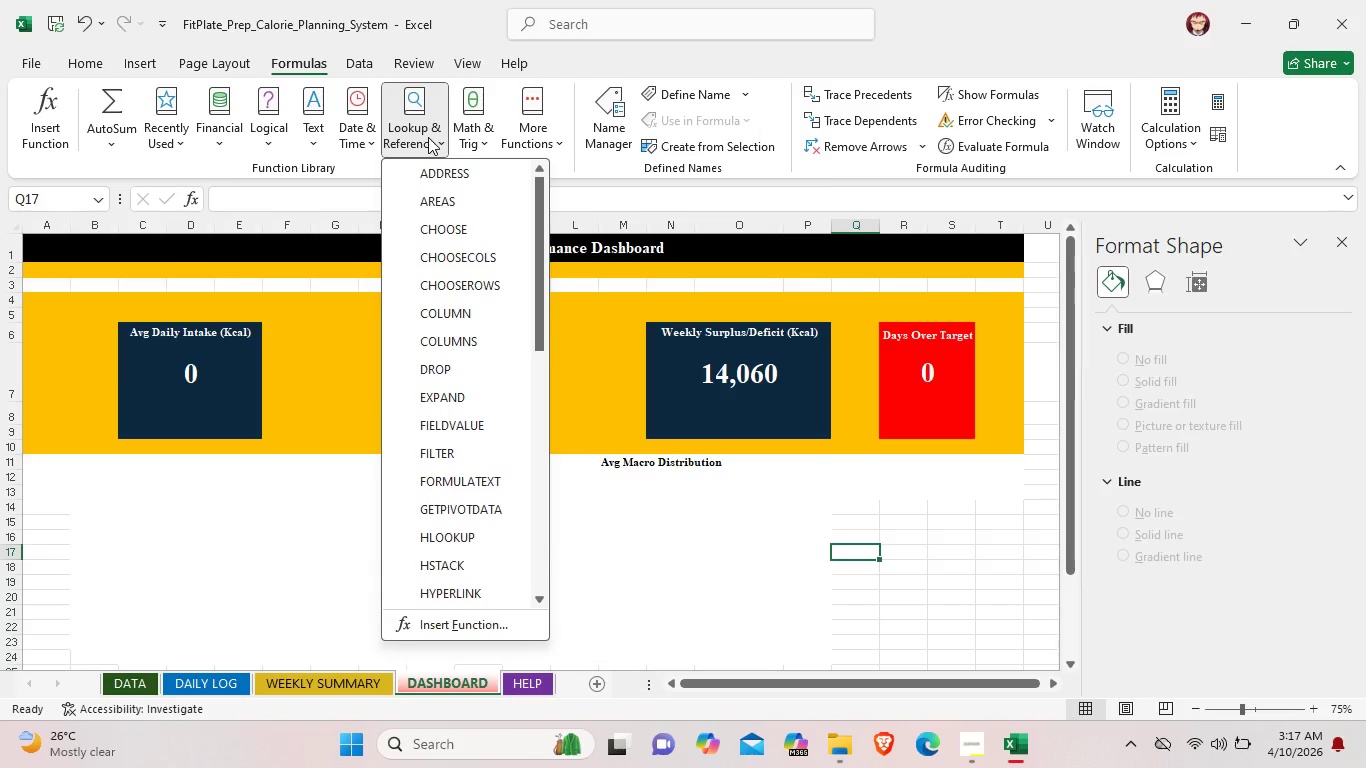 
left_click([328, 685])
 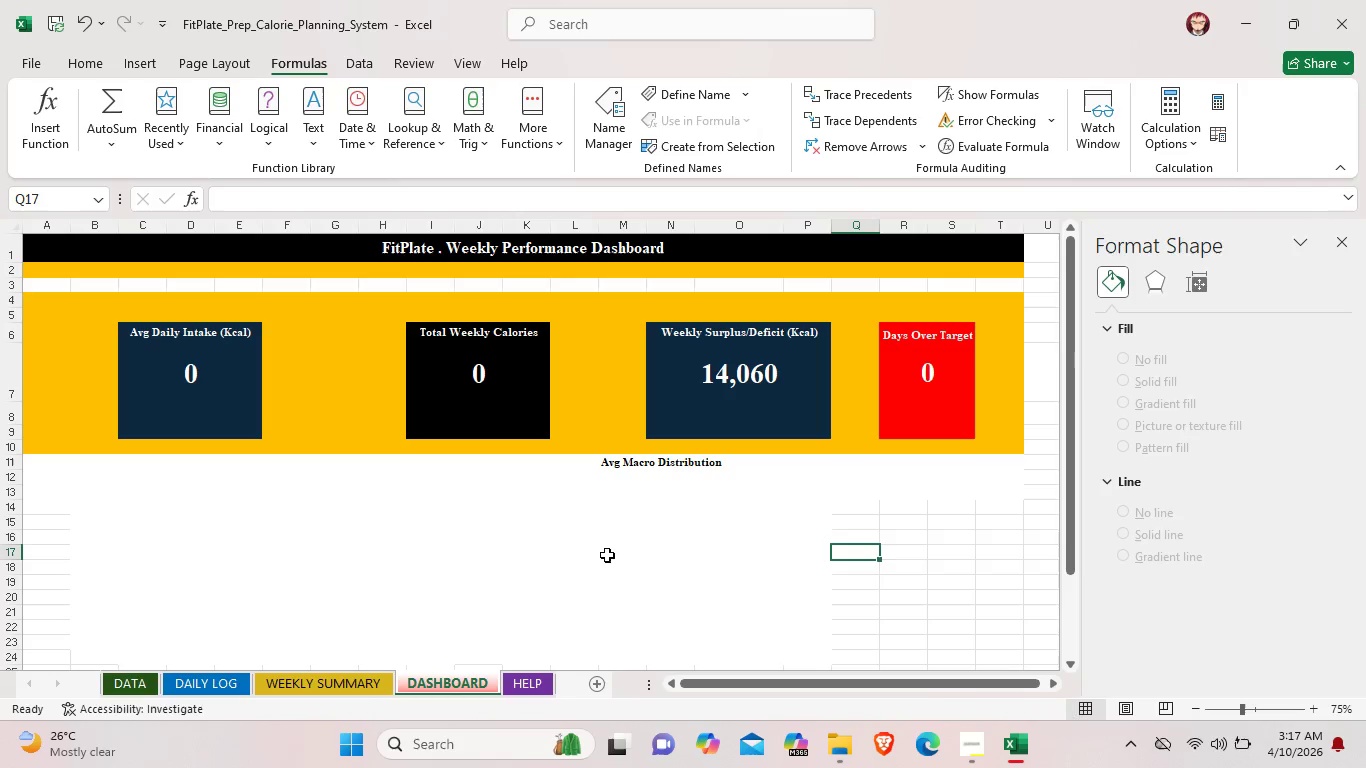 
scroll: coordinate [613, 550], scroll_direction: up, amount: 3.0
 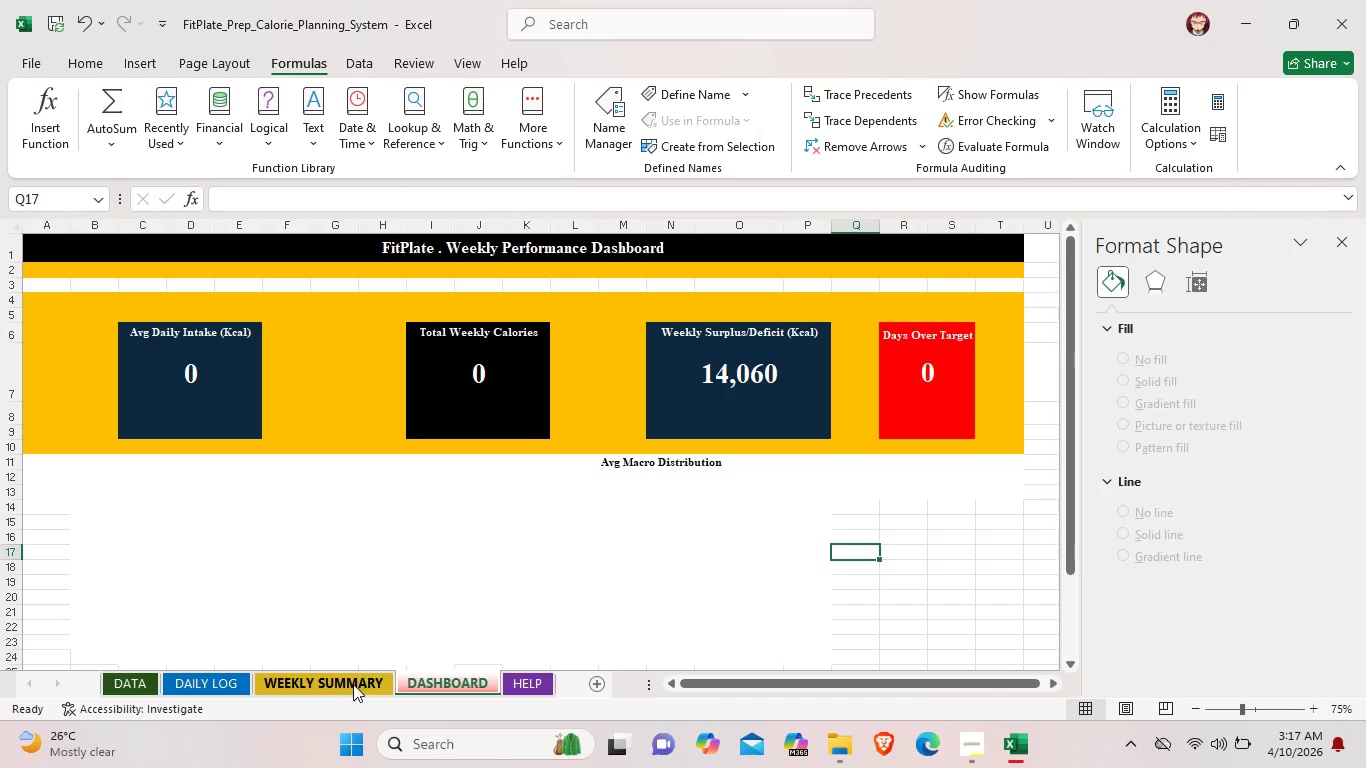 
left_click([348, 684])
 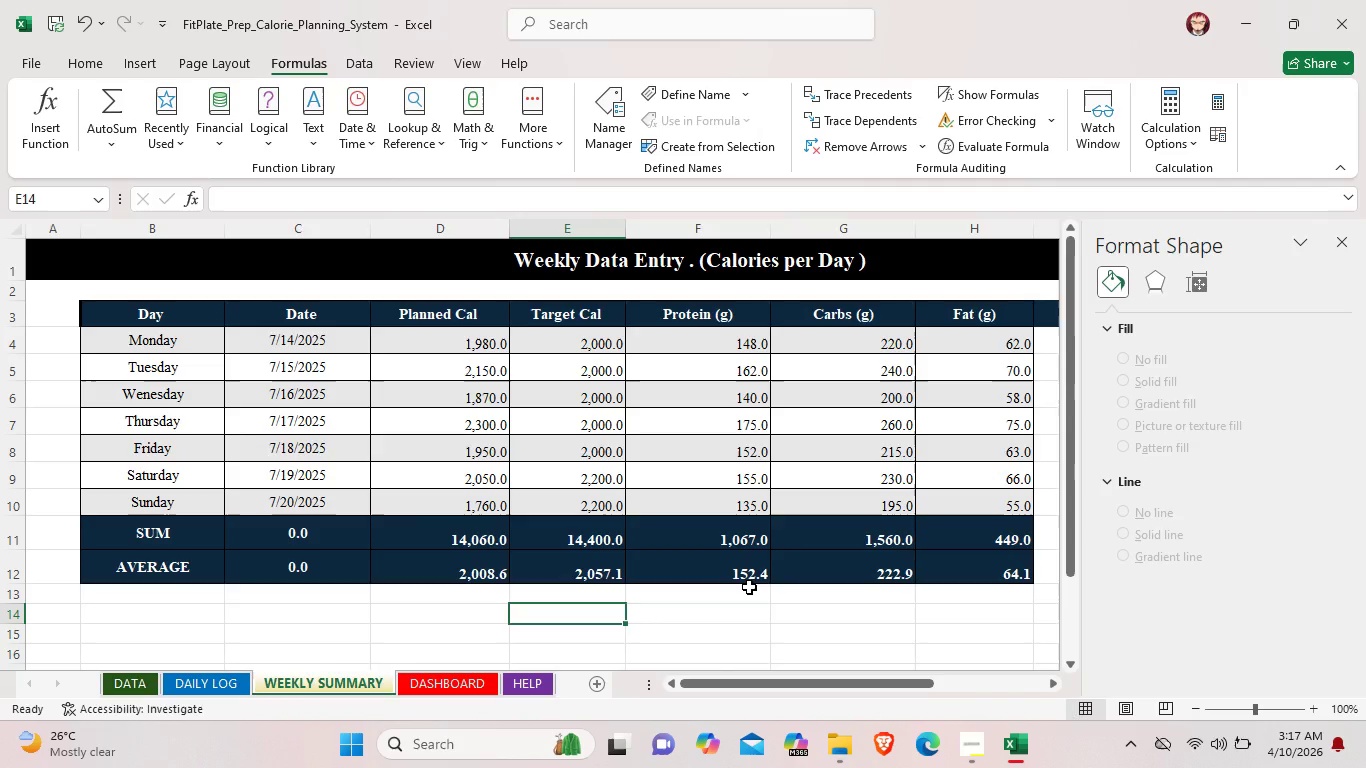 
scroll: coordinate [749, 587], scroll_direction: down, amount: 2.0
 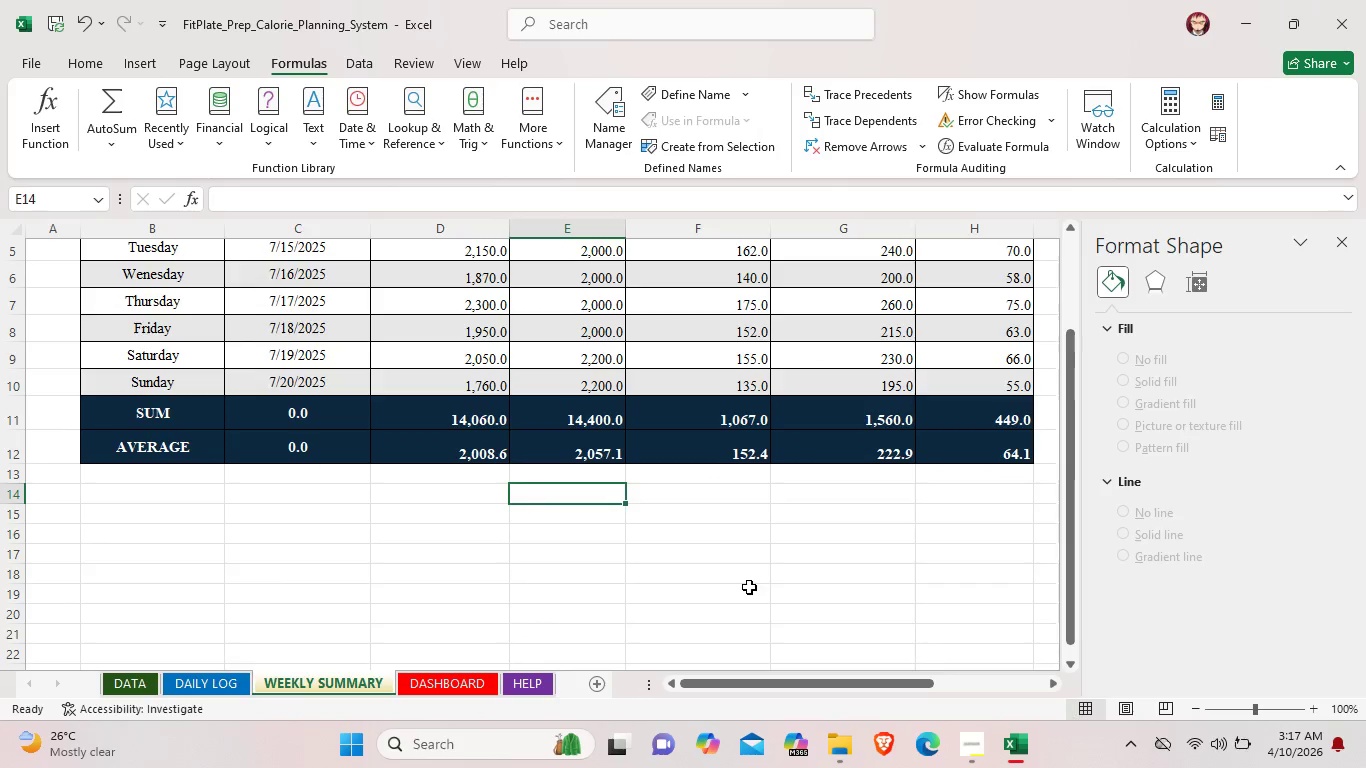 
scroll: coordinate [749, 587], scroll_direction: up, amount: 1.0
 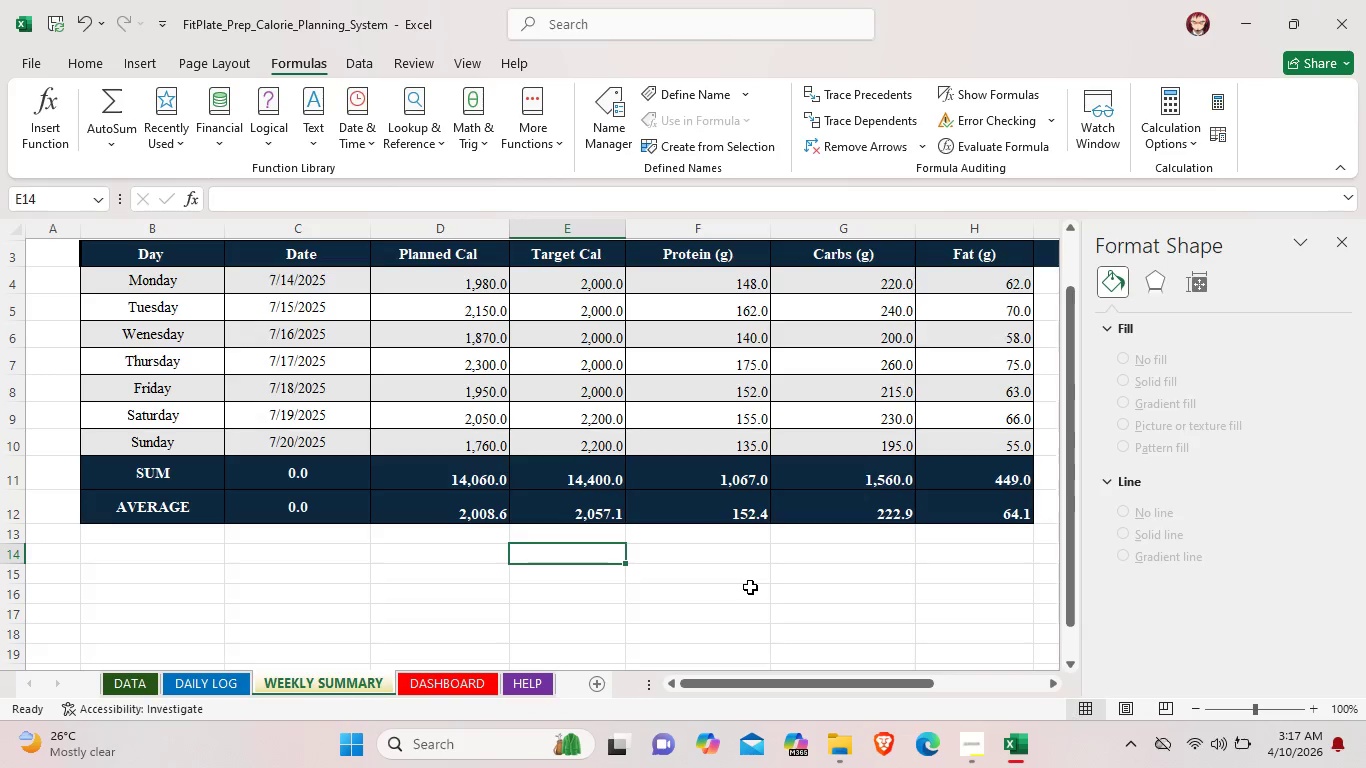 
wait(6.26)
 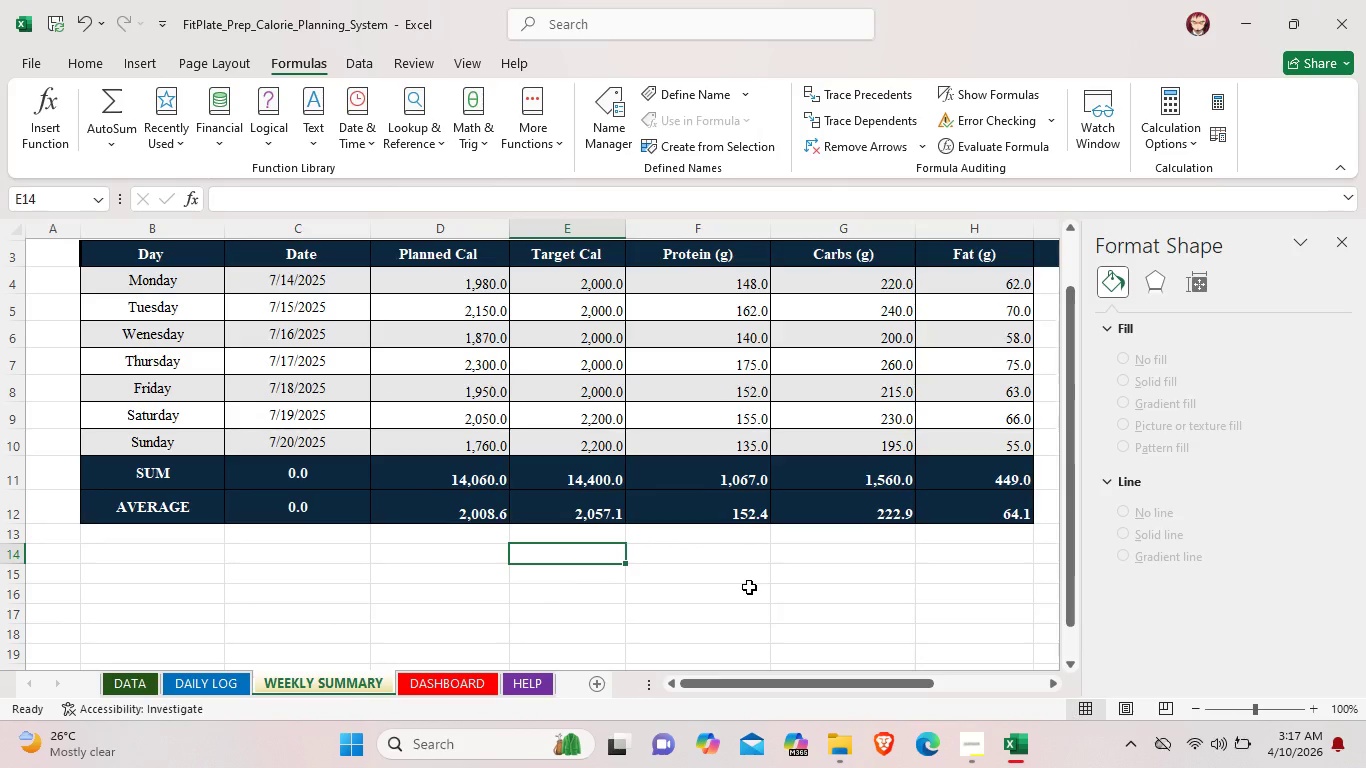 
left_click([540, 675])
 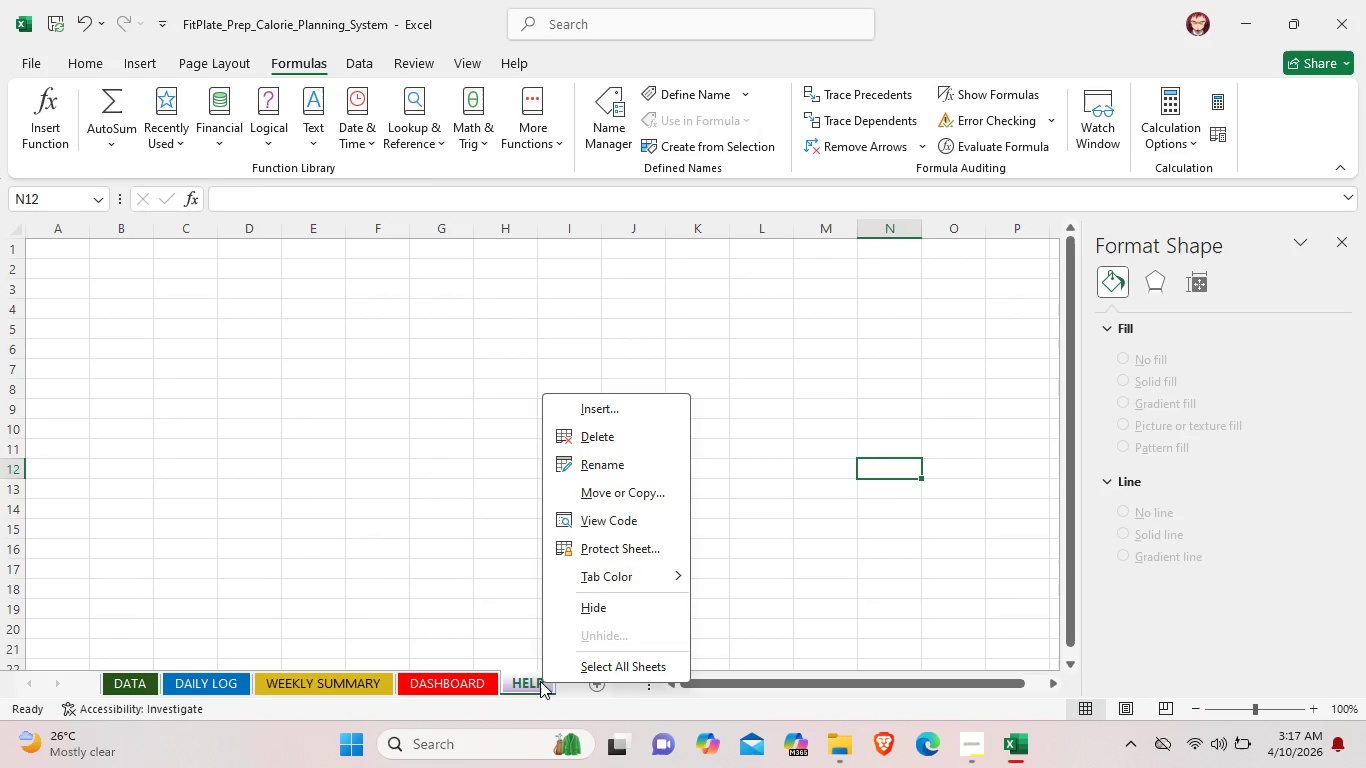 
wait(6.95)
 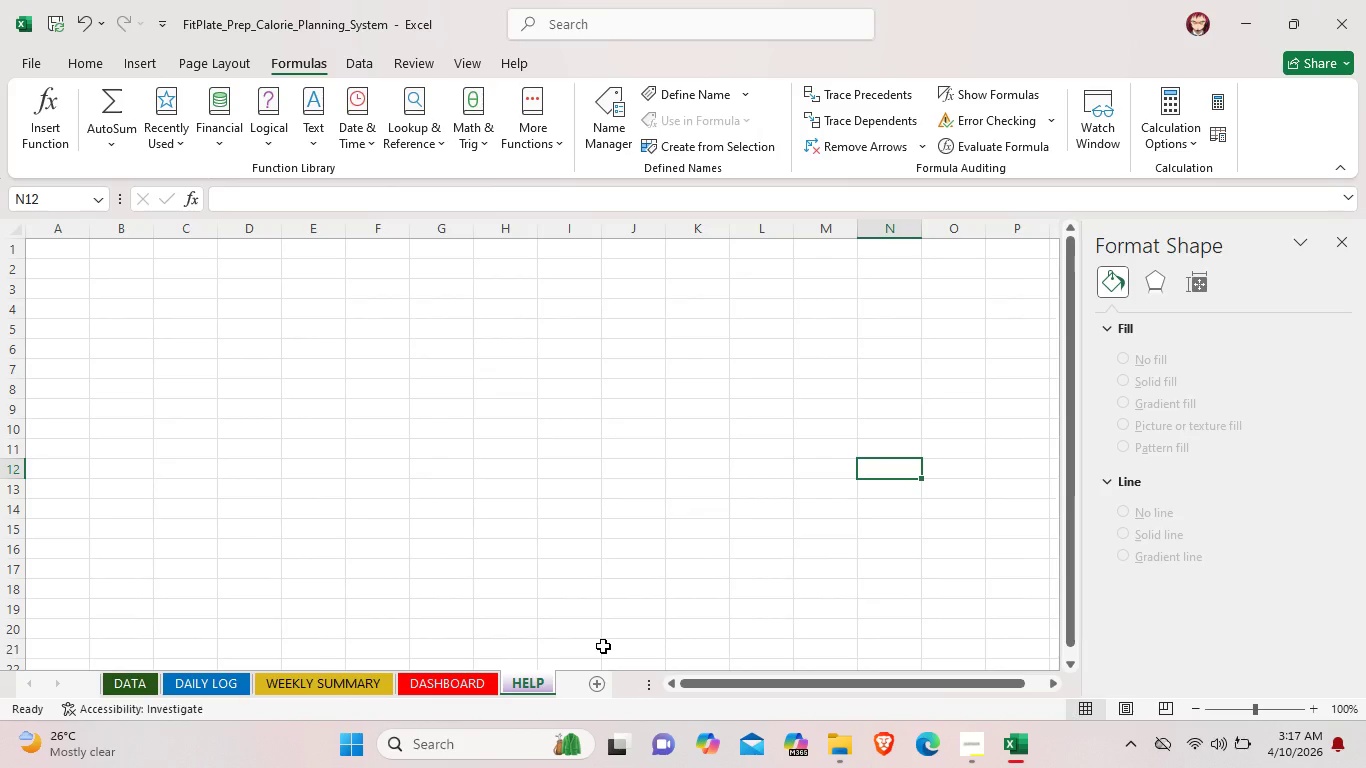 
left_click([632, 444])
 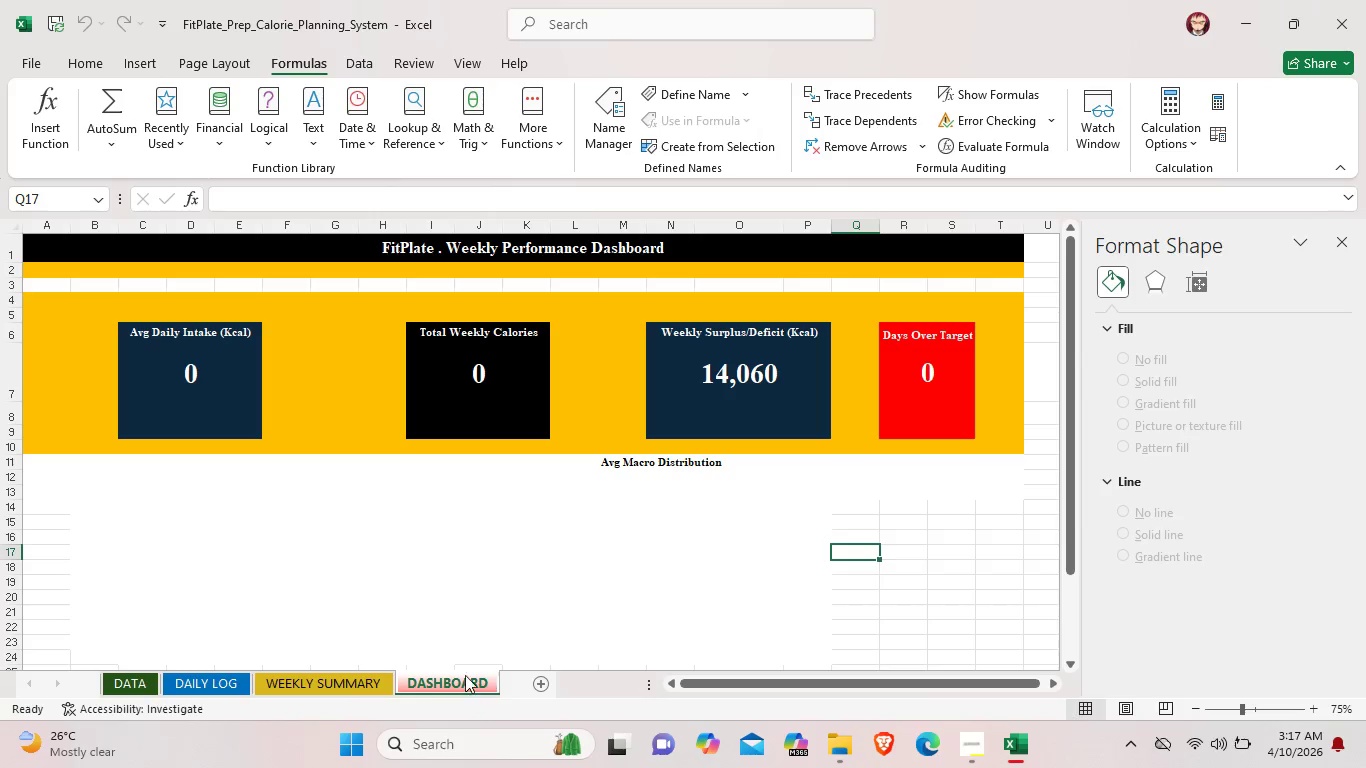 
left_click([362, 681])
 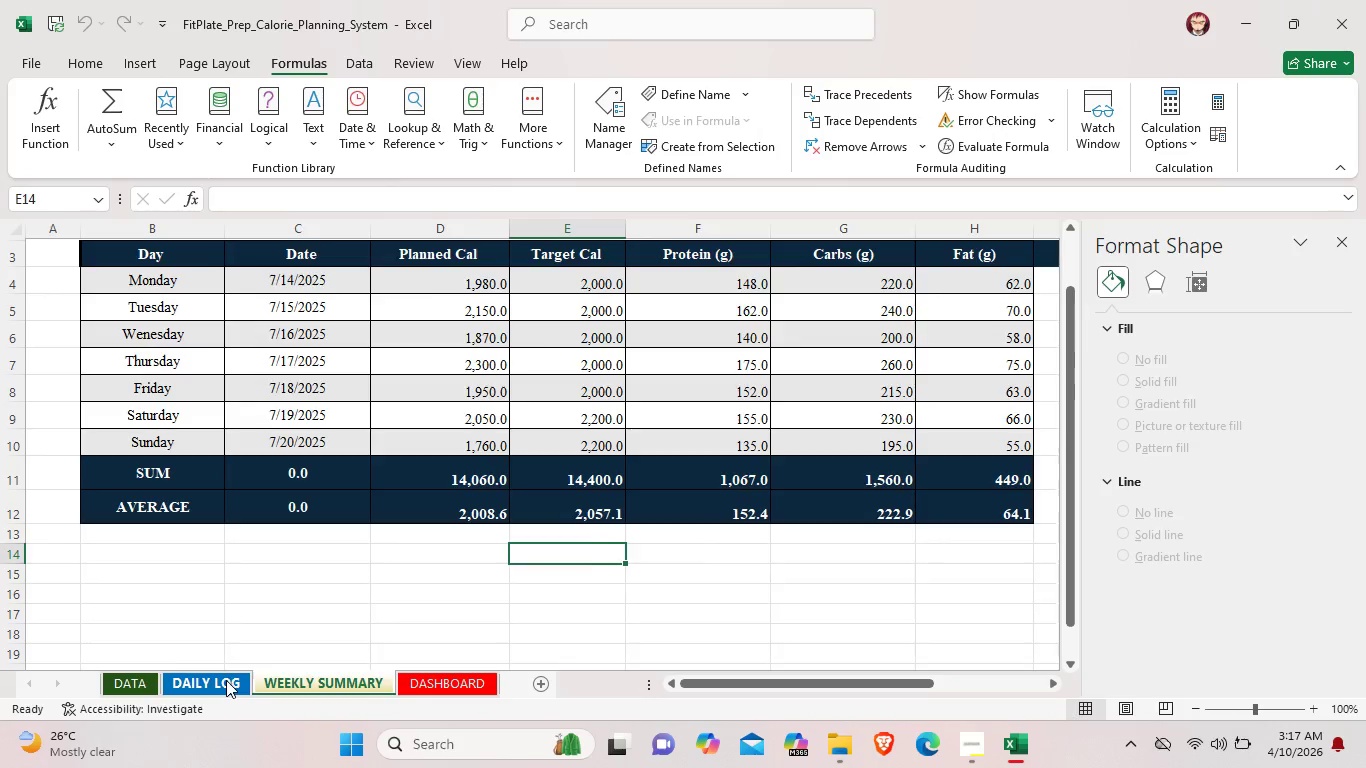 
left_click([226, 680])
 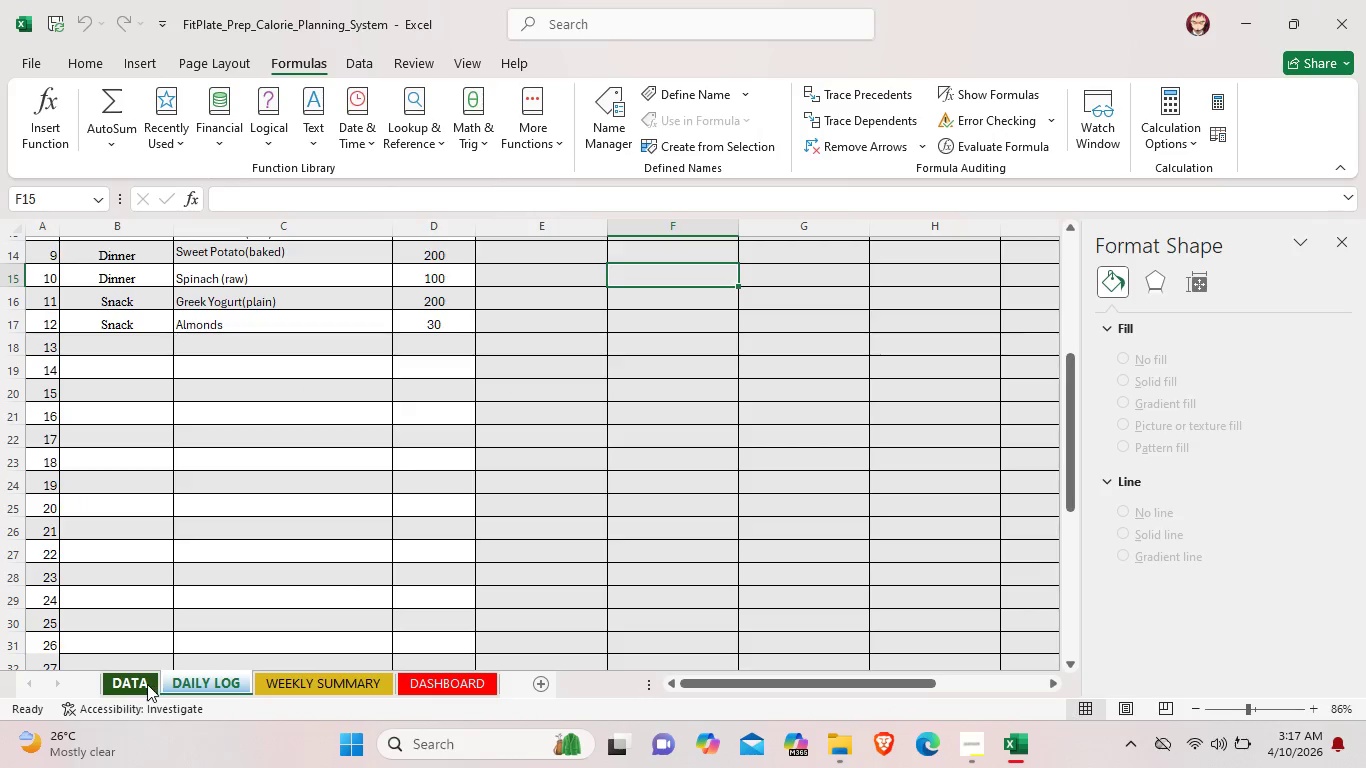 
left_click([134, 684])
 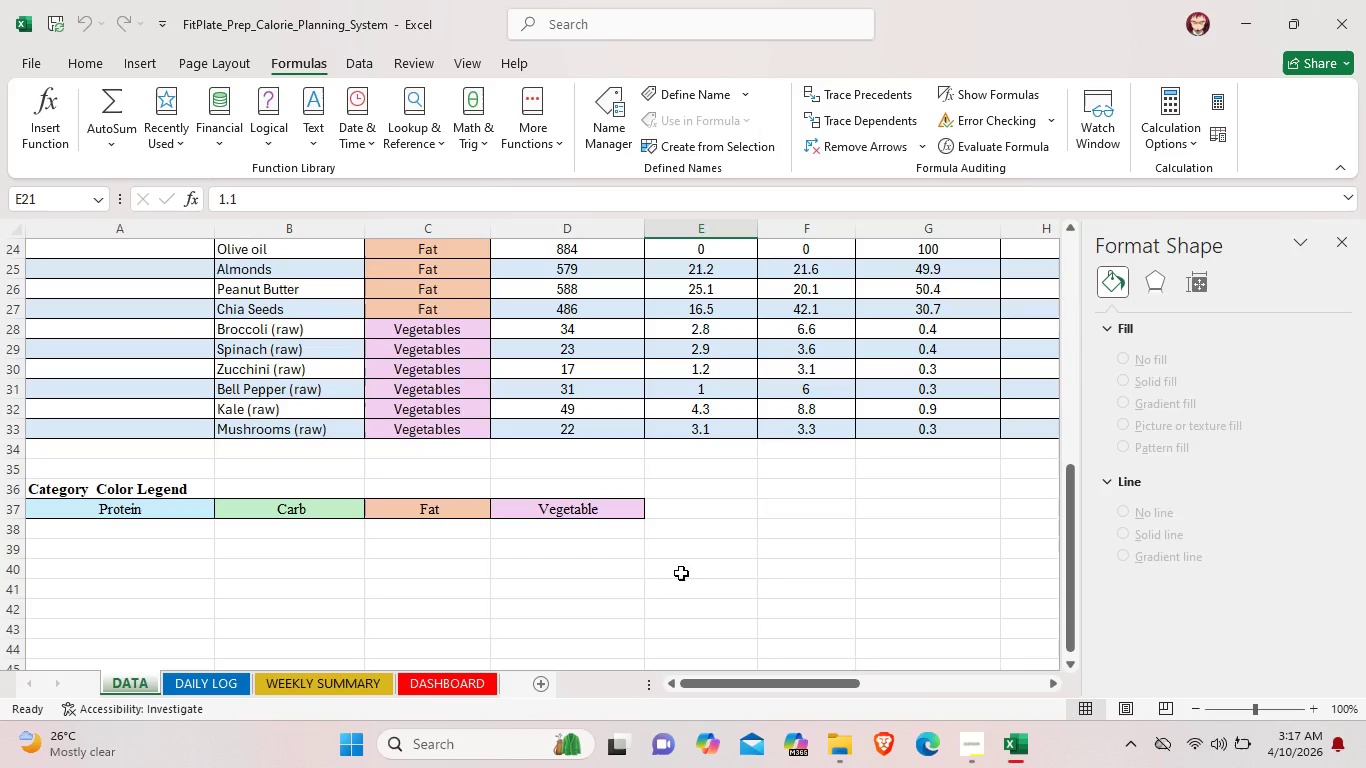 
scroll: coordinate [681, 573], scroll_direction: up, amount: 5.0
 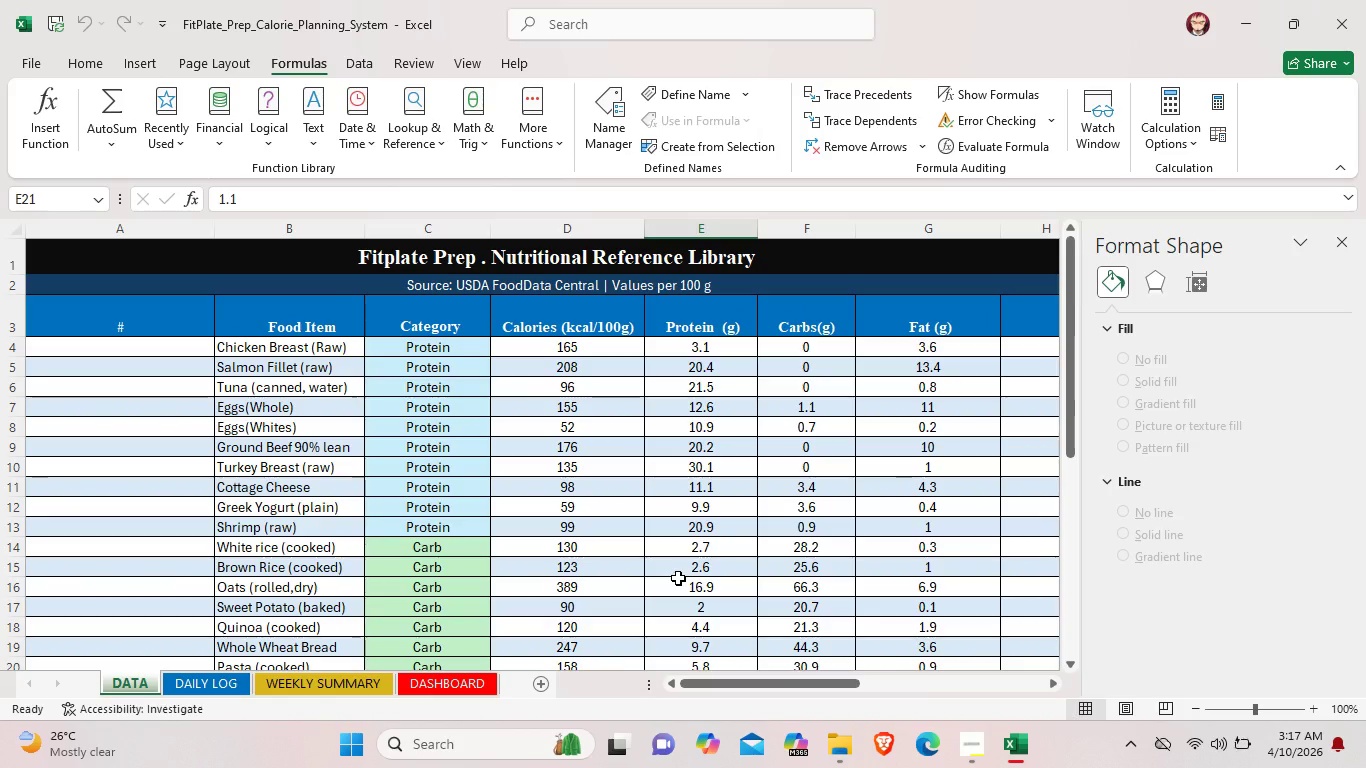 
scroll: coordinate [678, 578], scroll_direction: down, amount: 5.0
 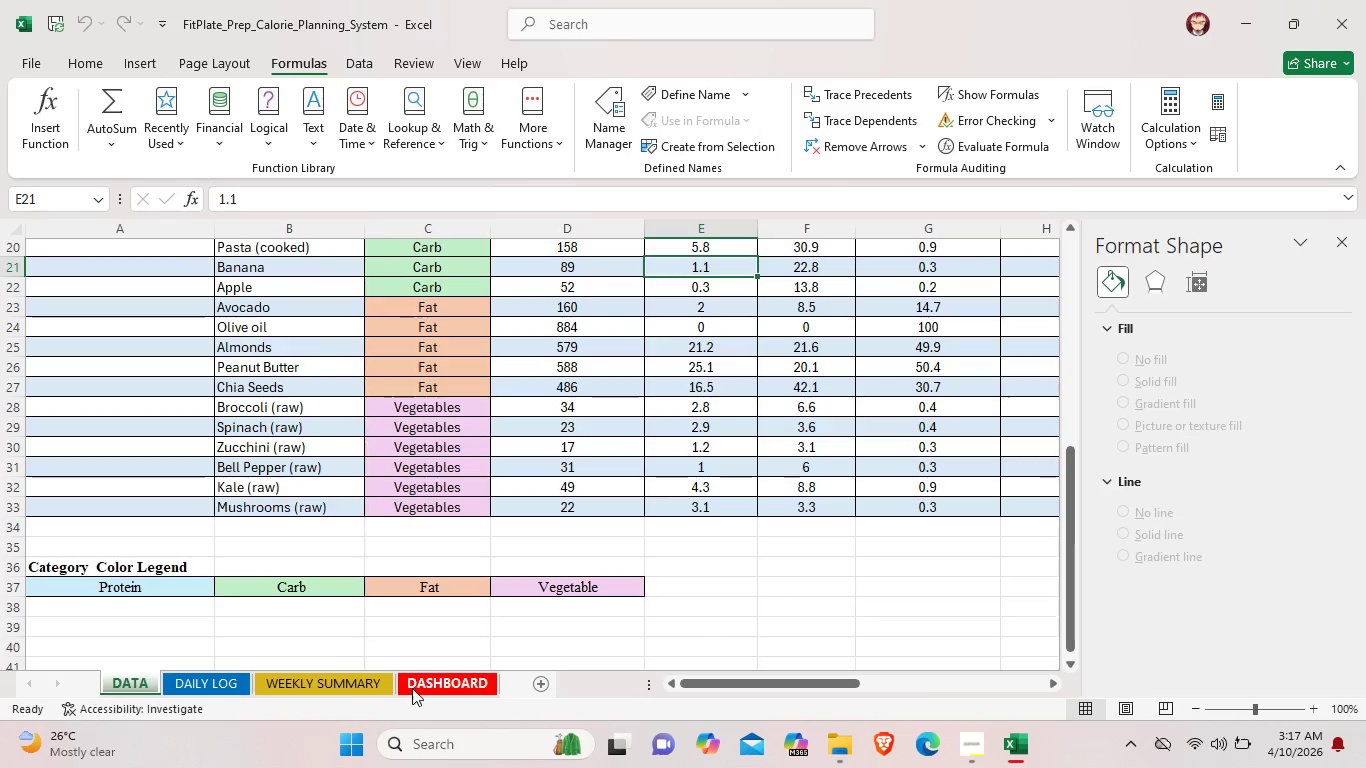 
left_click([366, 676])
 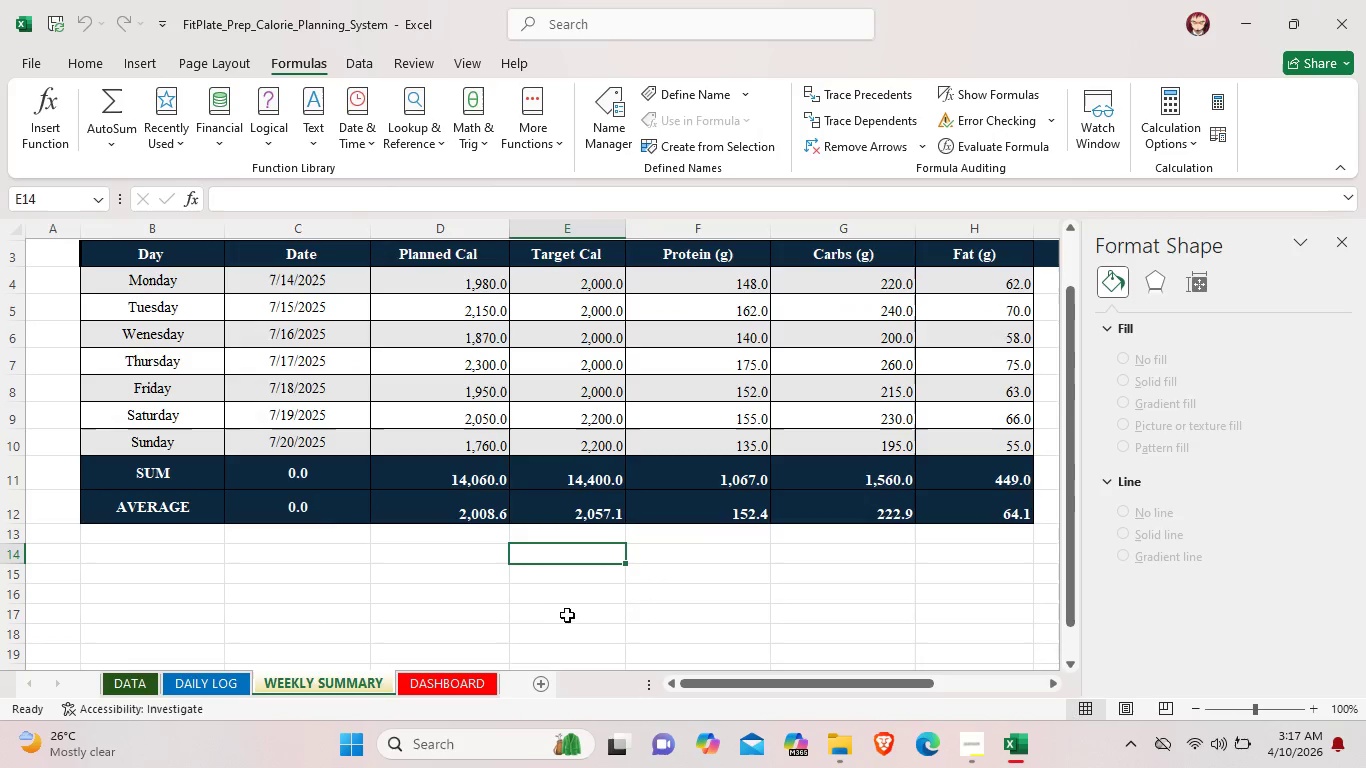 
left_click([578, 595])
 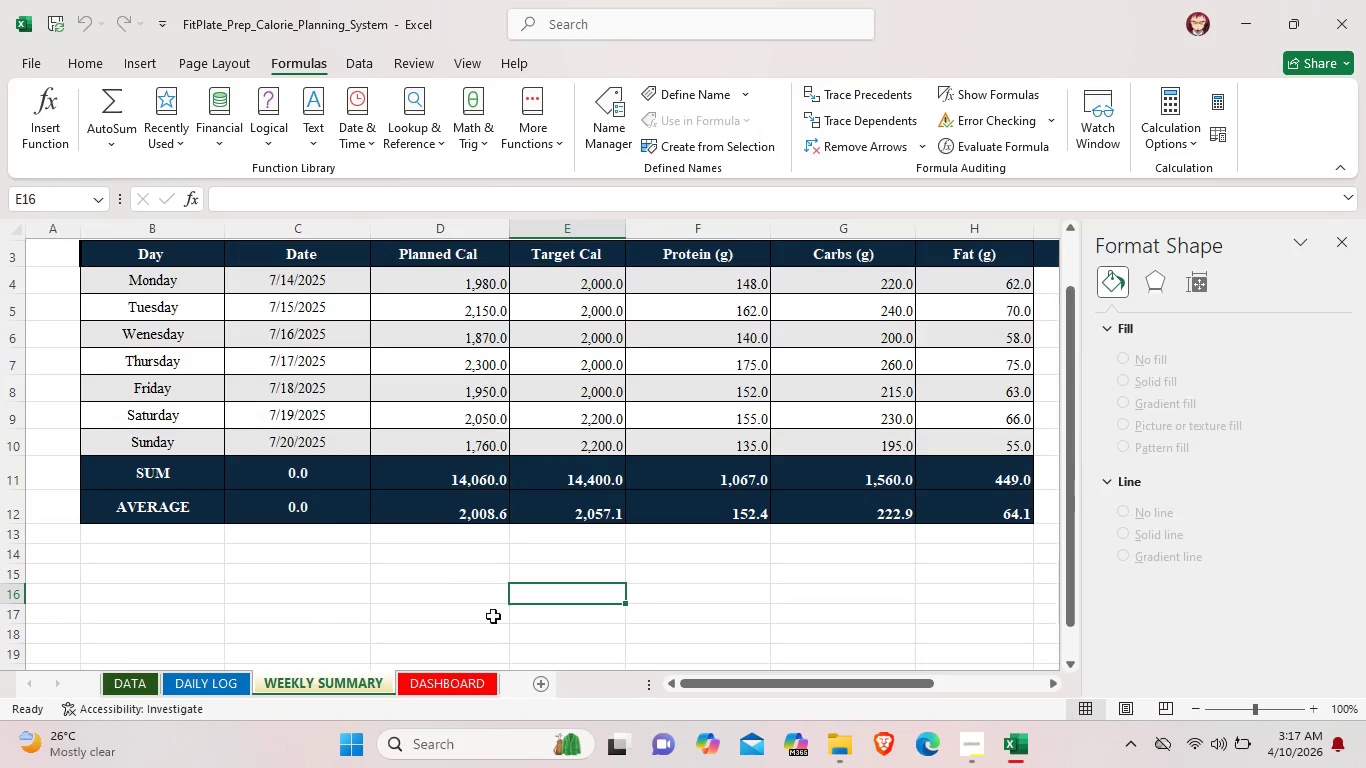 
scroll: coordinate [532, 623], scroll_direction: up, amount: 2.0
 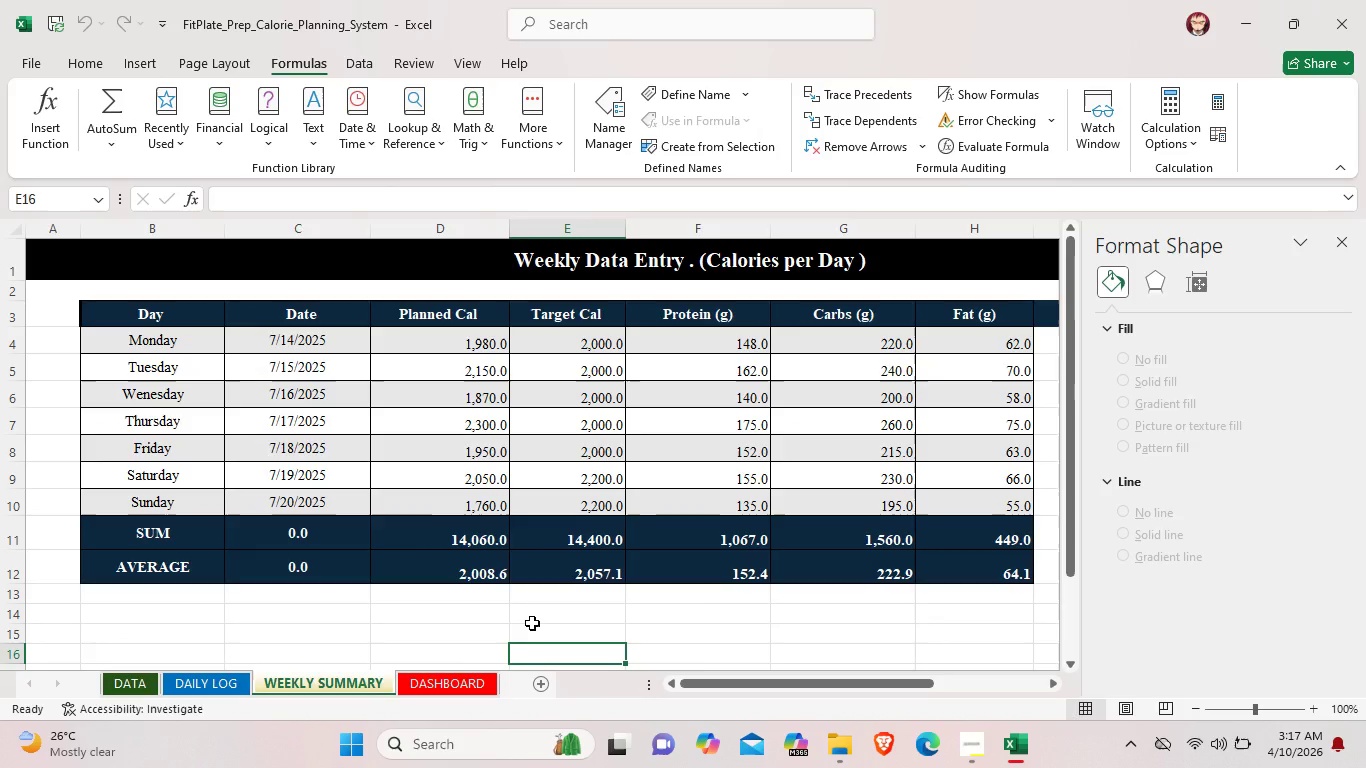 
scroll: coordinate [532, 623], scroll_direction: down, amount: 2.0
 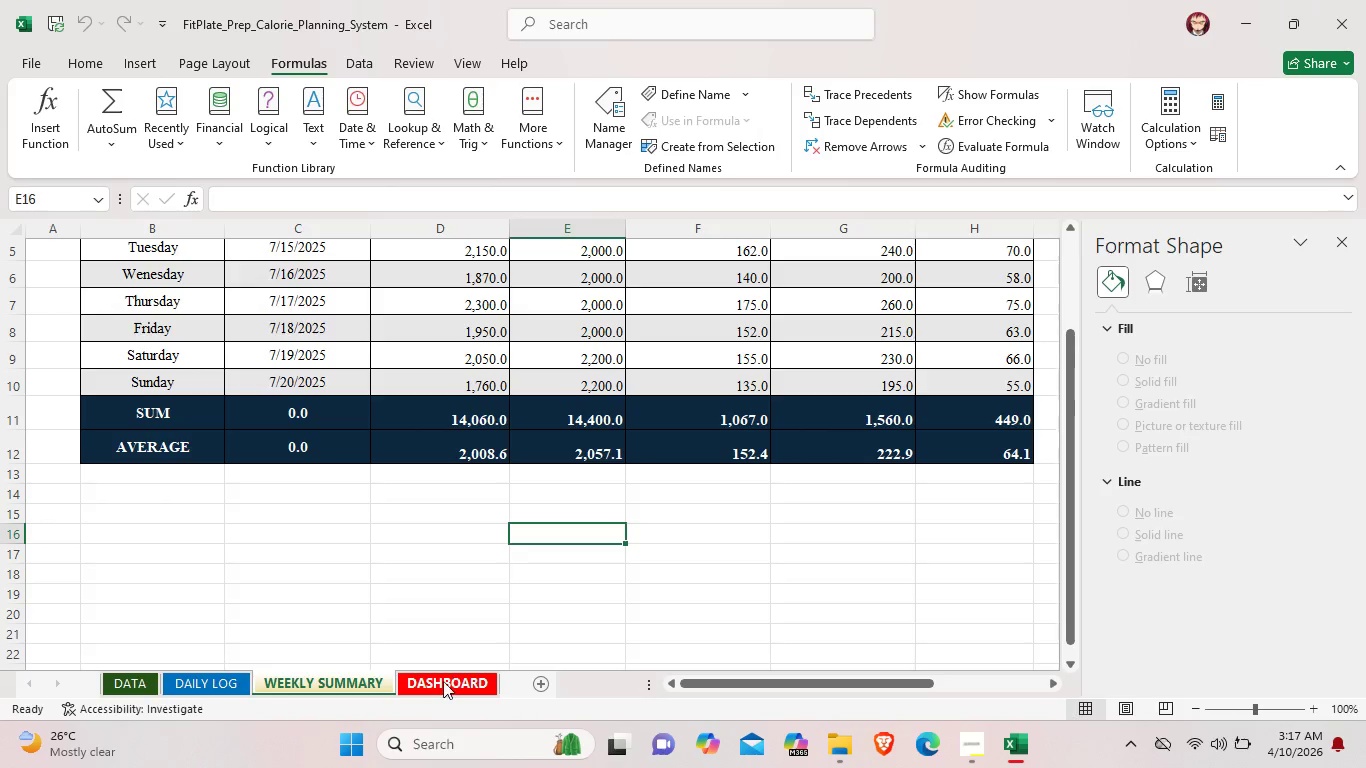 
left_click([443, 681])
 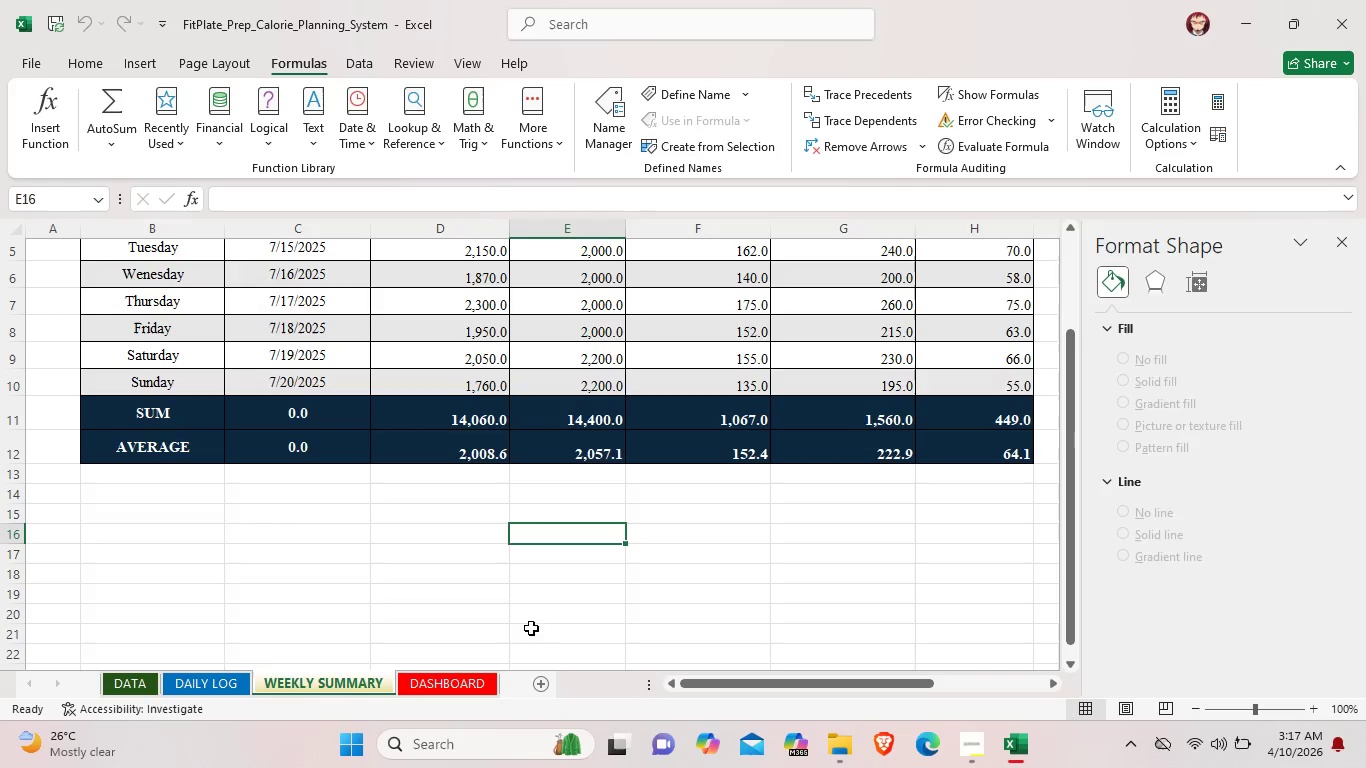 
scroll: coordinate [807, 586], scroll_direction: up, amount: 4.0
 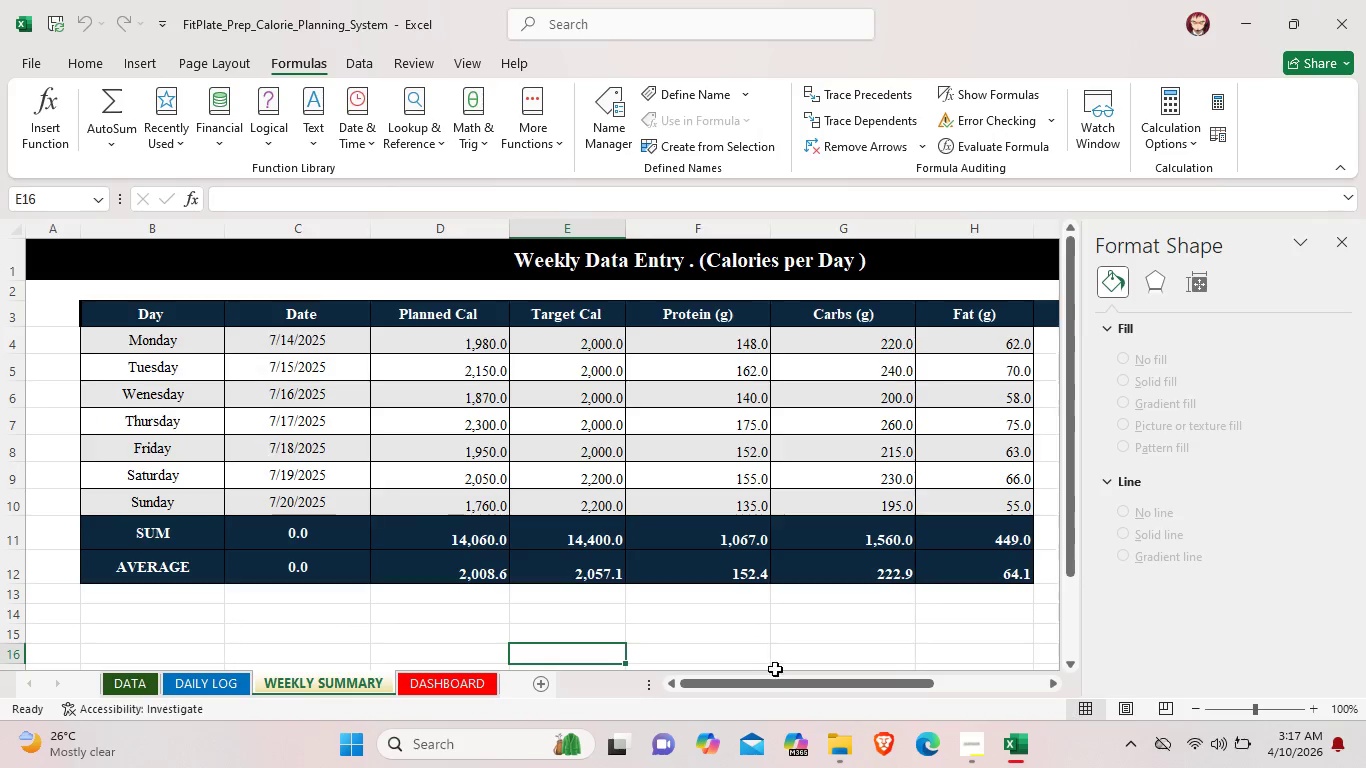 
wait(5.23)
 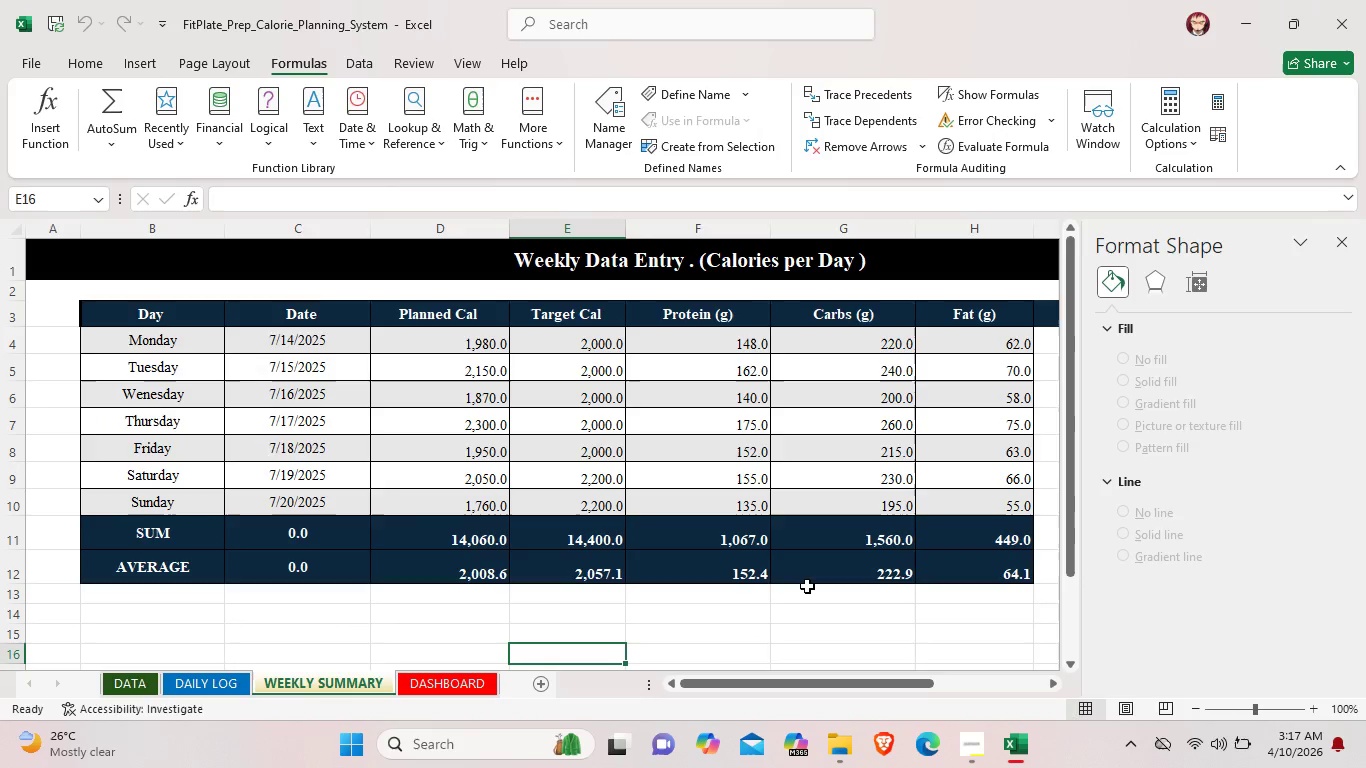 
left_click_drag(start_coordinate=[786, 685], to_coordinate=[878, 684])
 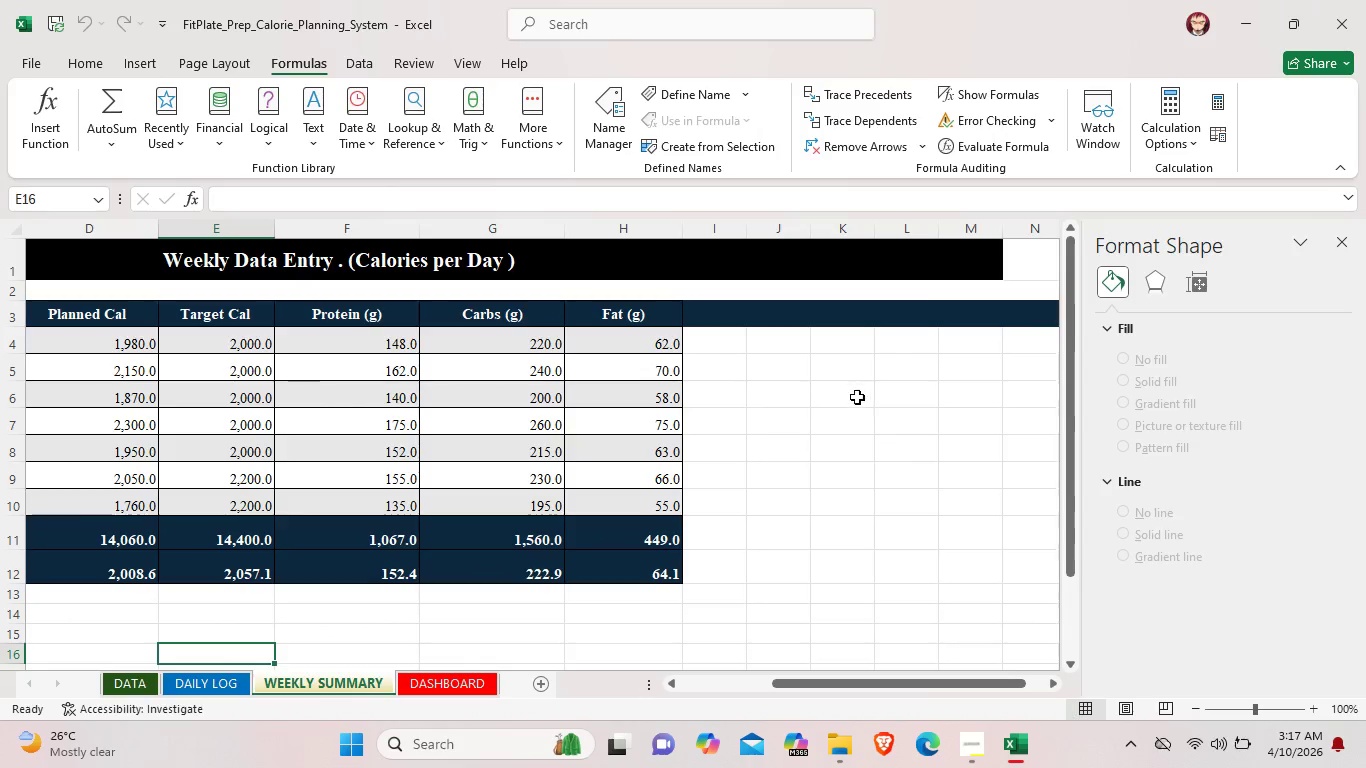 
scroll: coordinate [870, 490], scroll_direction: down, amount: 3.0
 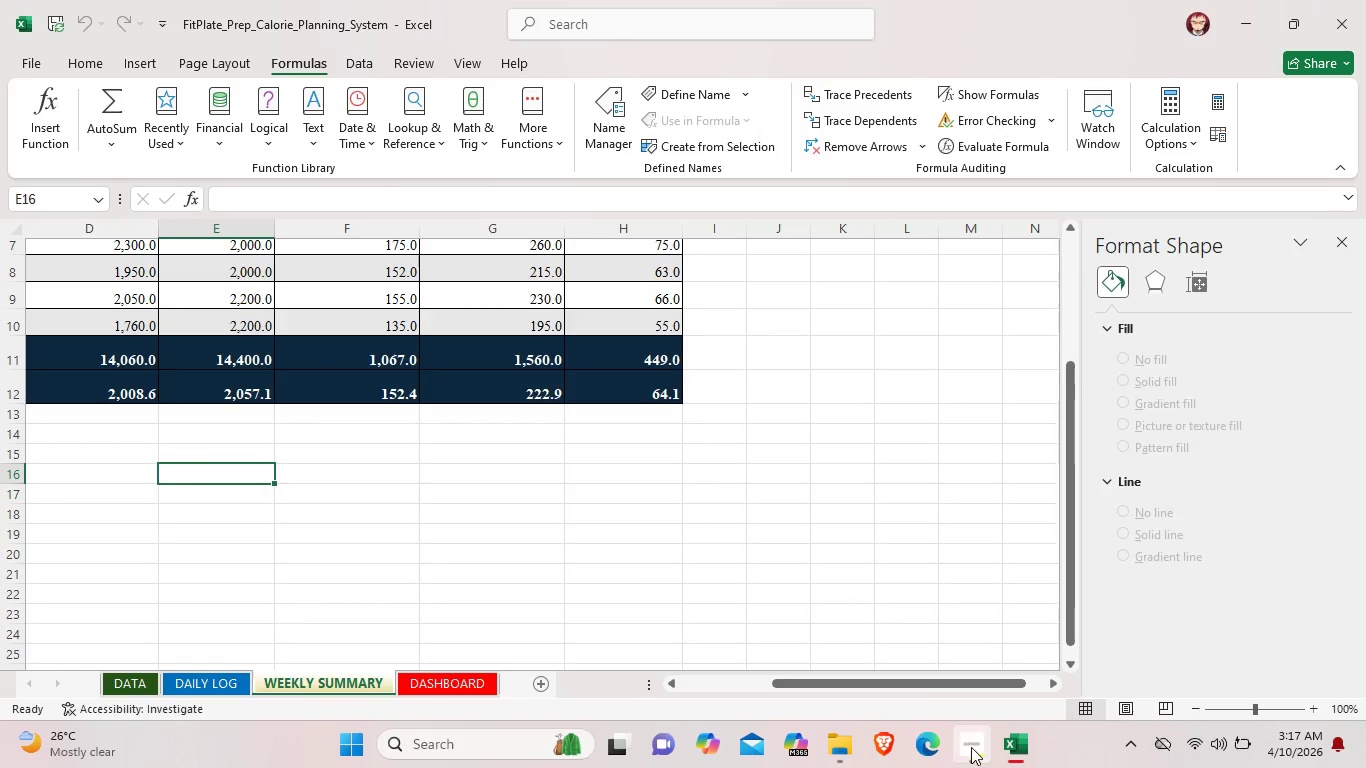 
left_click([971, 747])